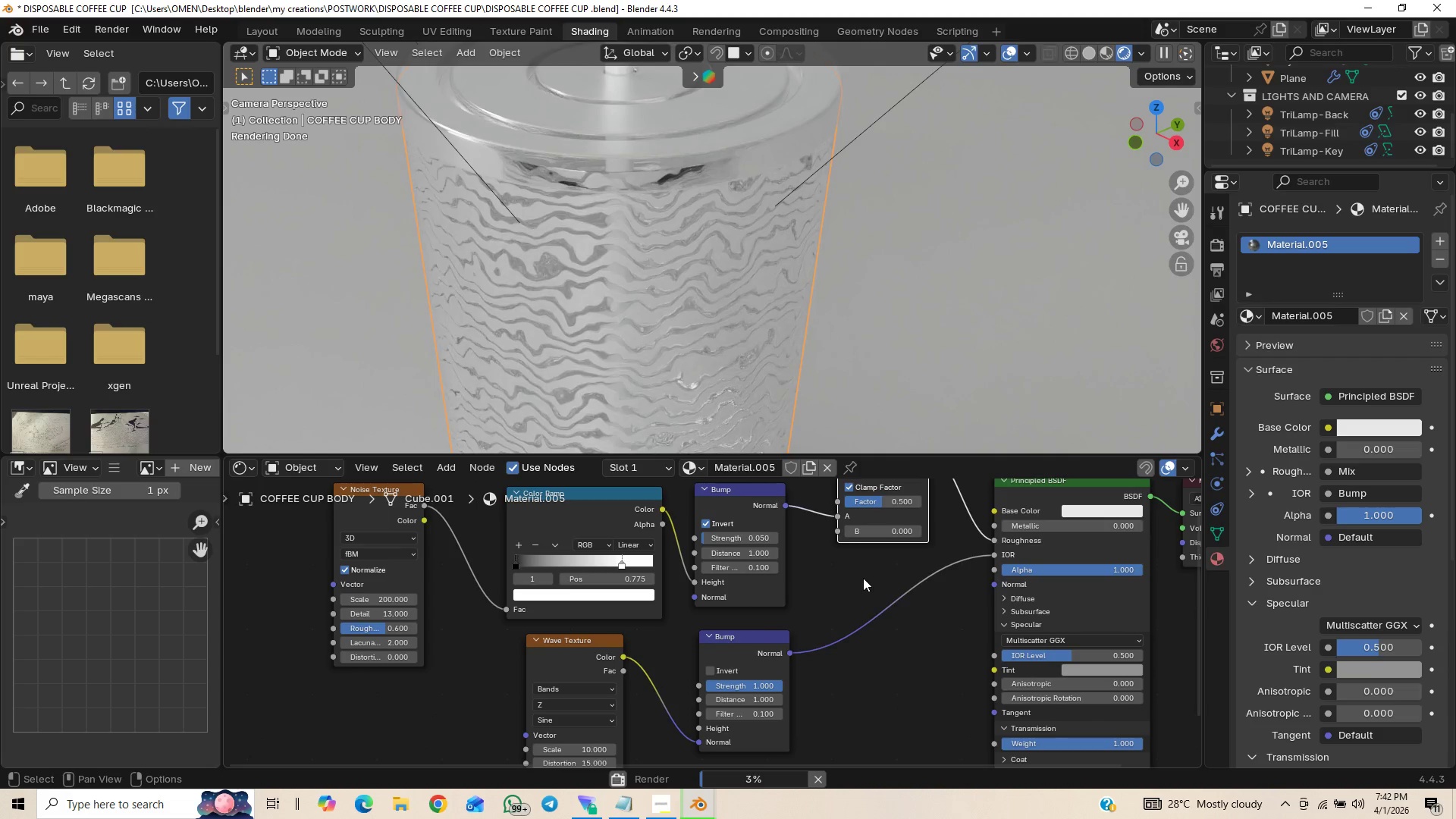 
scroll: coordinate [730, 678], scroll_direction: down, amount: 2.0
 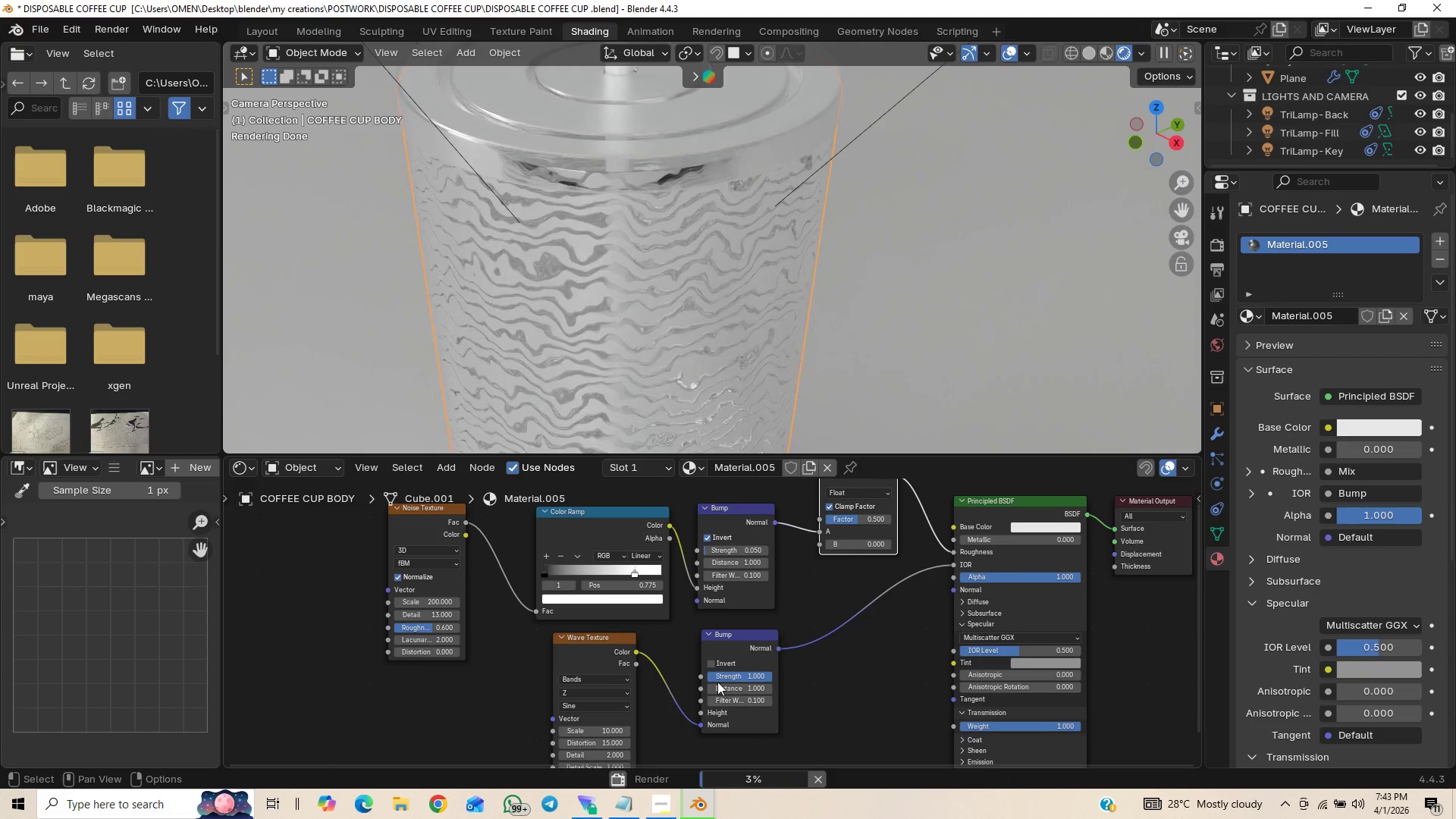 
mouse_move([762, 683])
 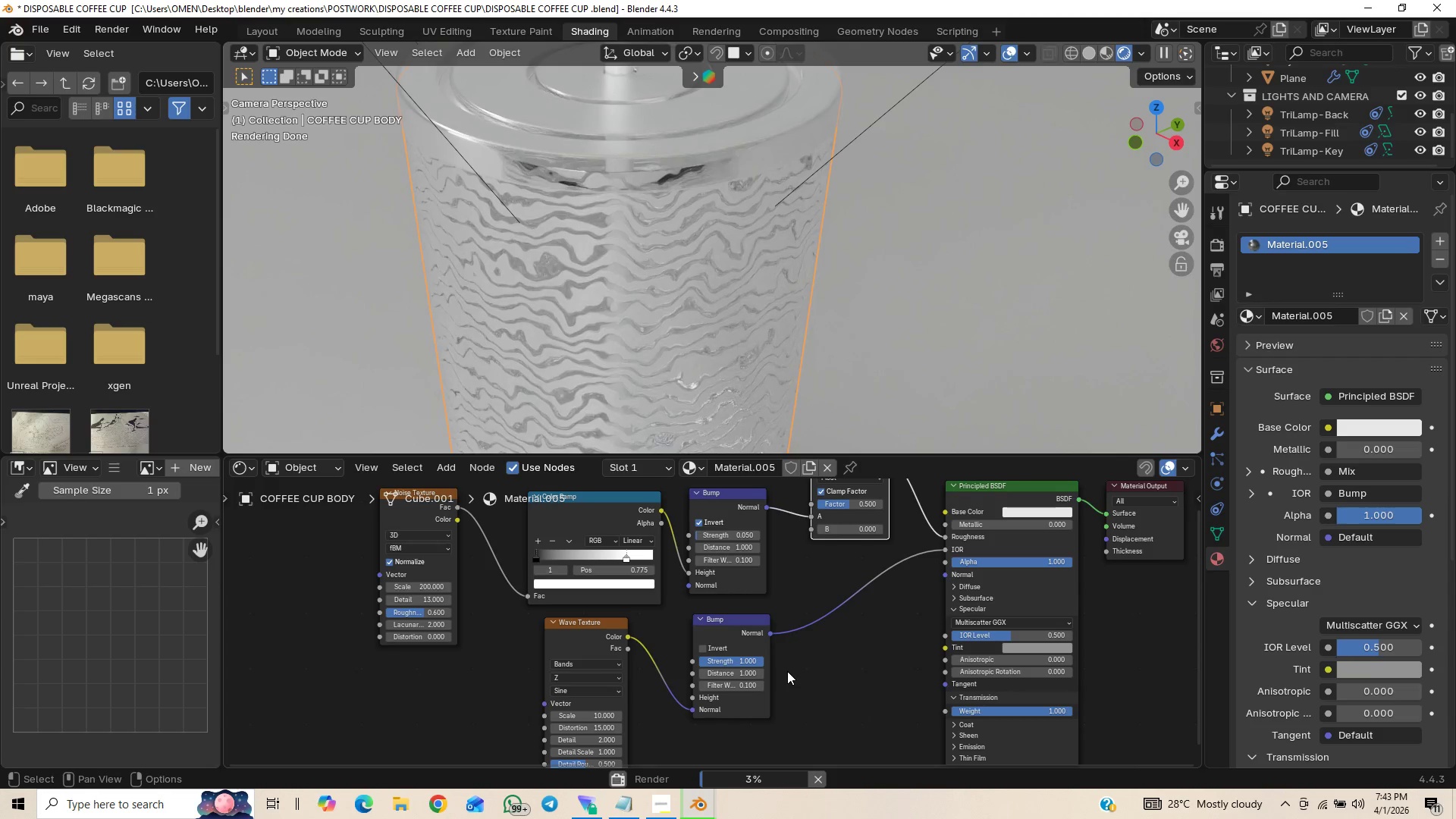 
wait(9.69)
 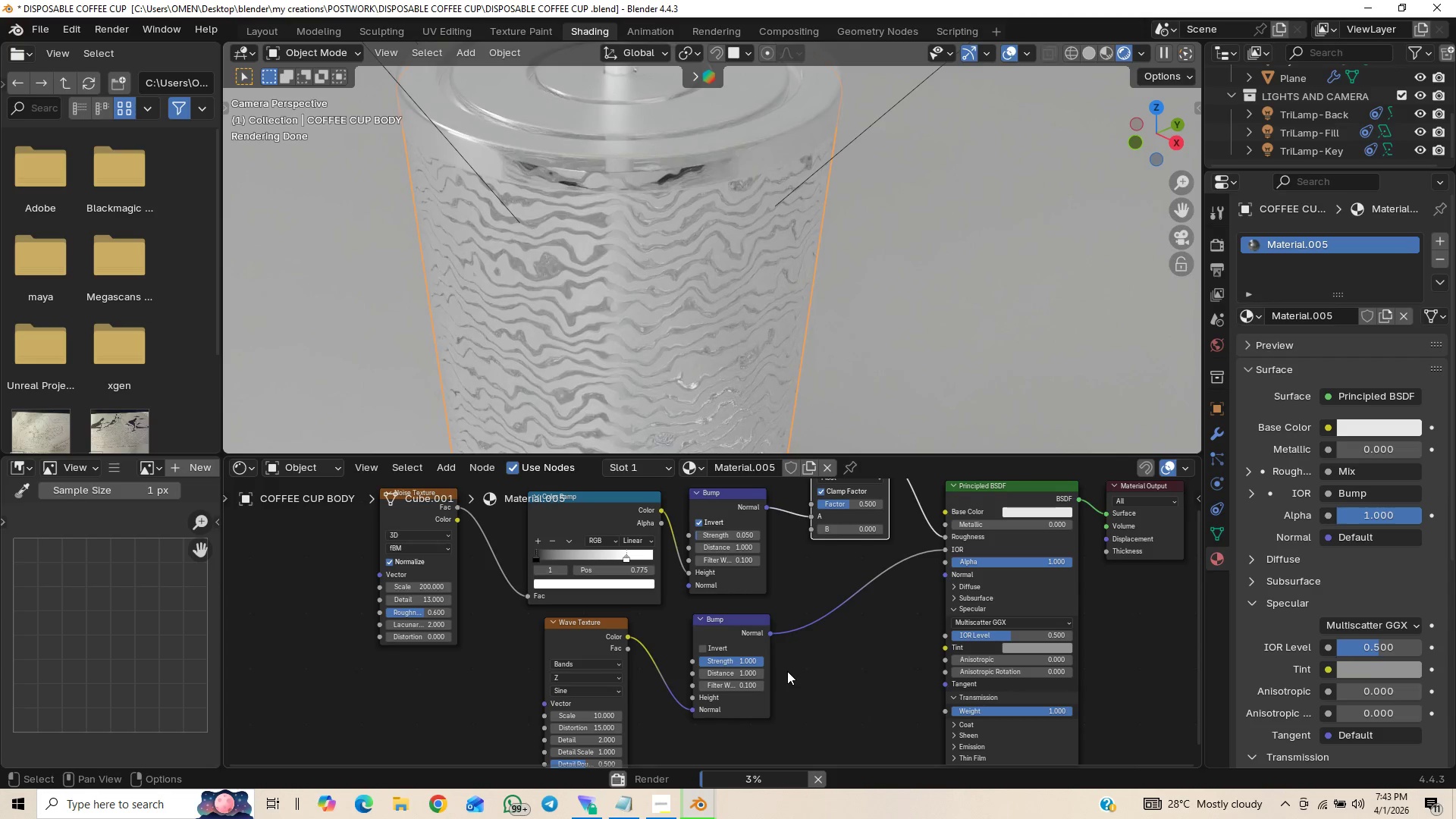 
scroll: coordinate [586, 356], scroll_direction: up, amount: 9.0
 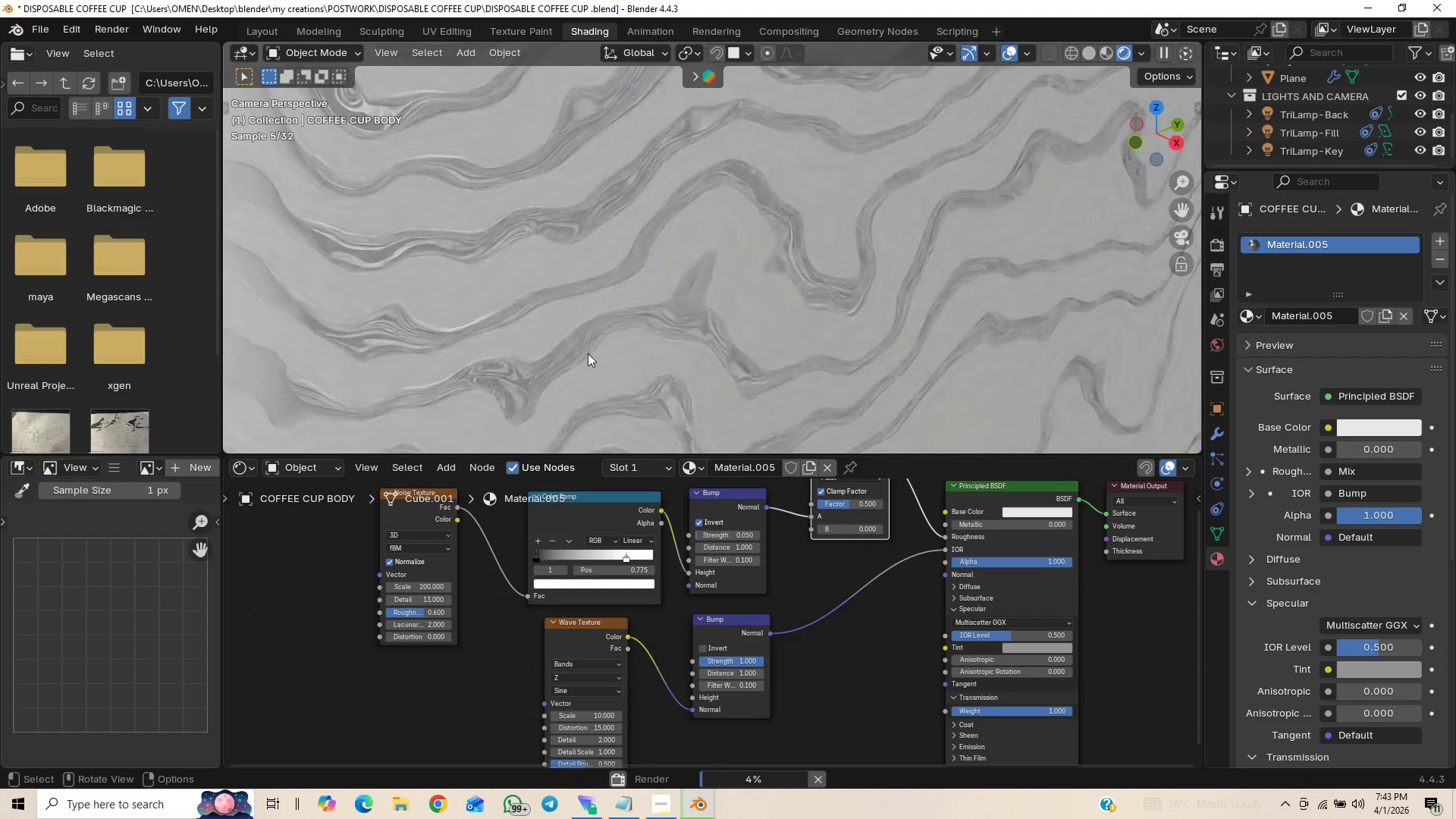 
wait(5.02)
 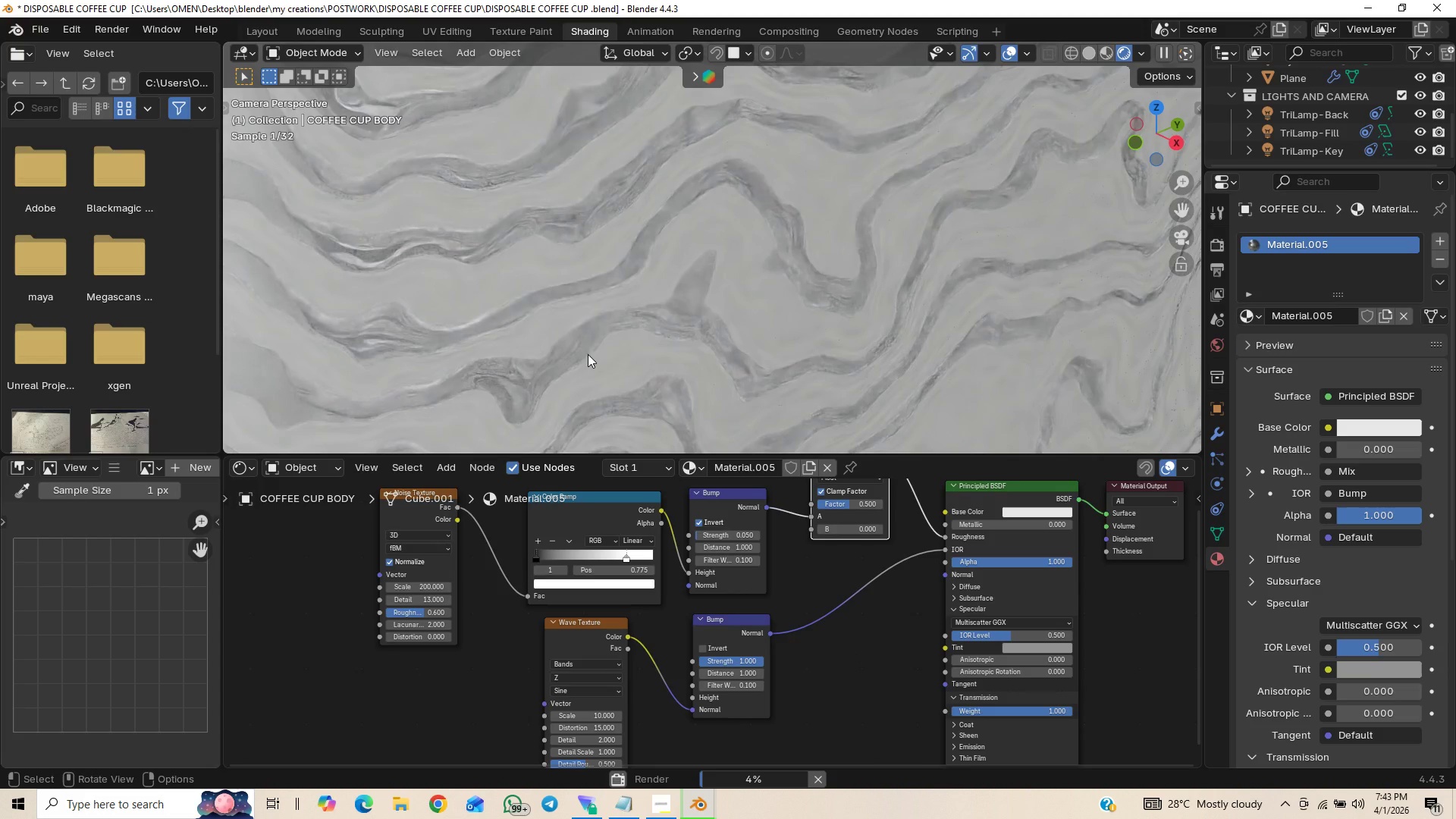 
scroll: coordinate [607, 359], scroll_direction: down, amount: 34.0
 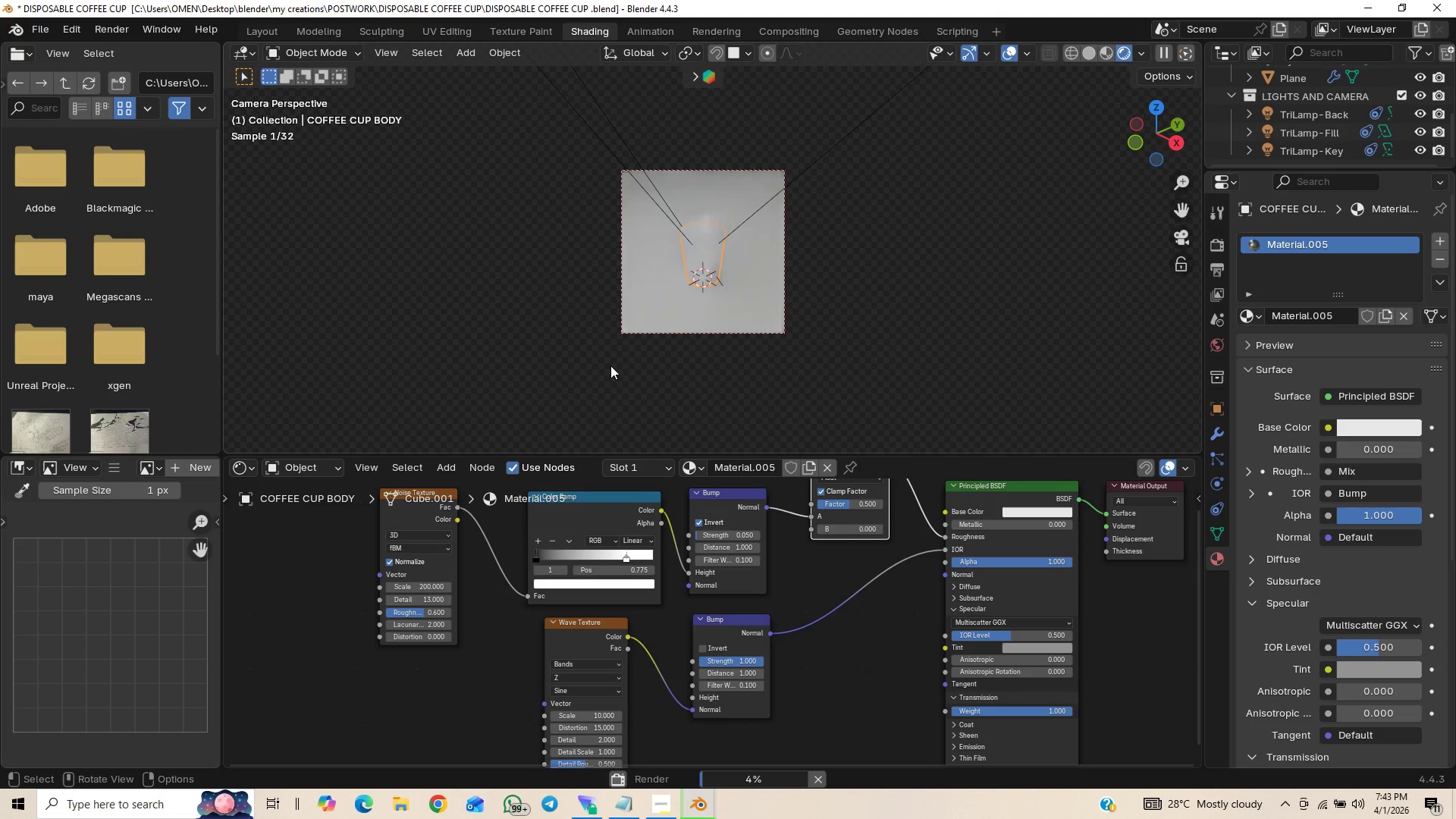 
scroll: coordinate [640, 342], scroll_direction: up, amount: 12.0
 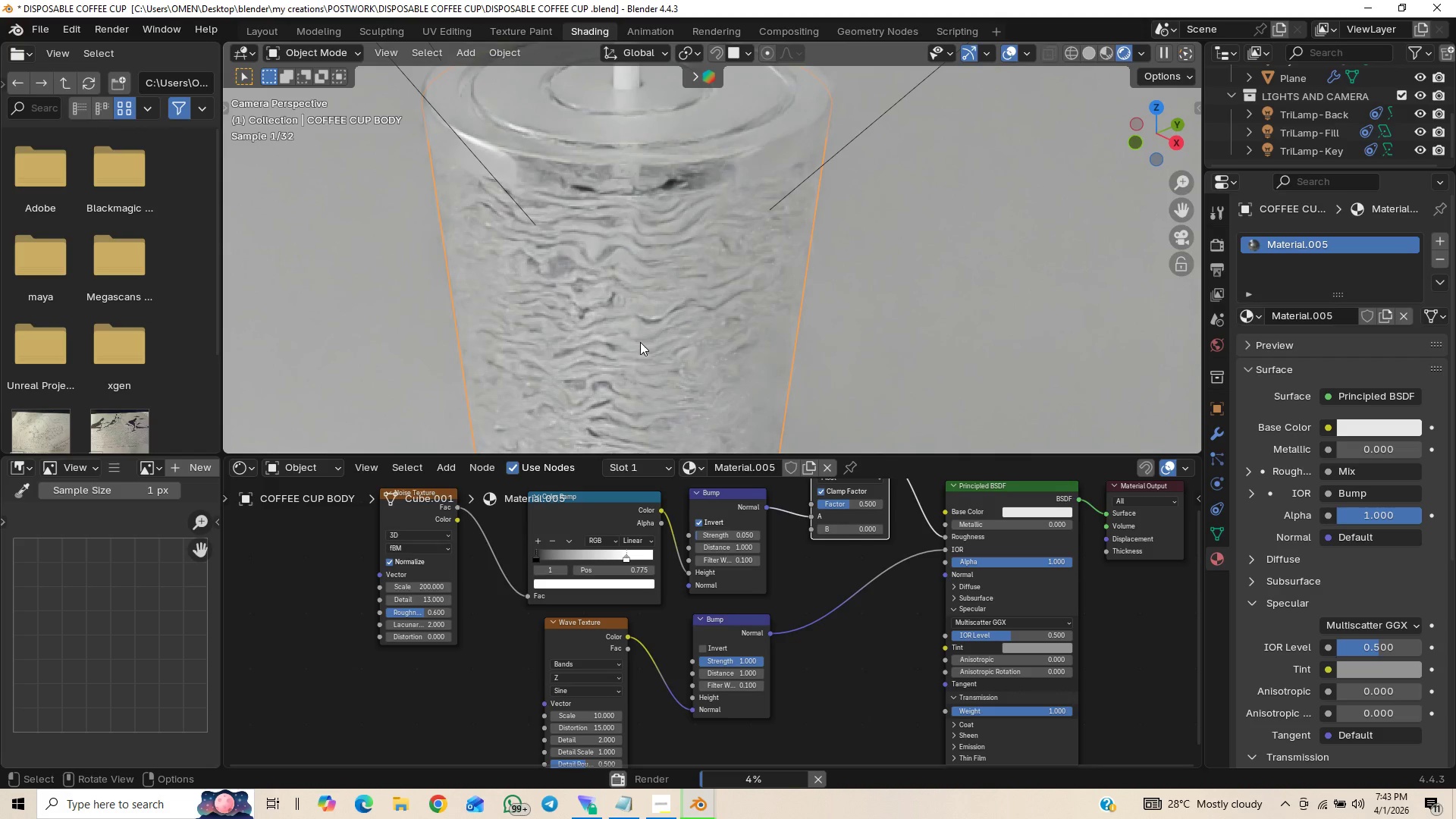 
scroll: coordinate [767, 337], scroll_direction: down, amount: 11.0
 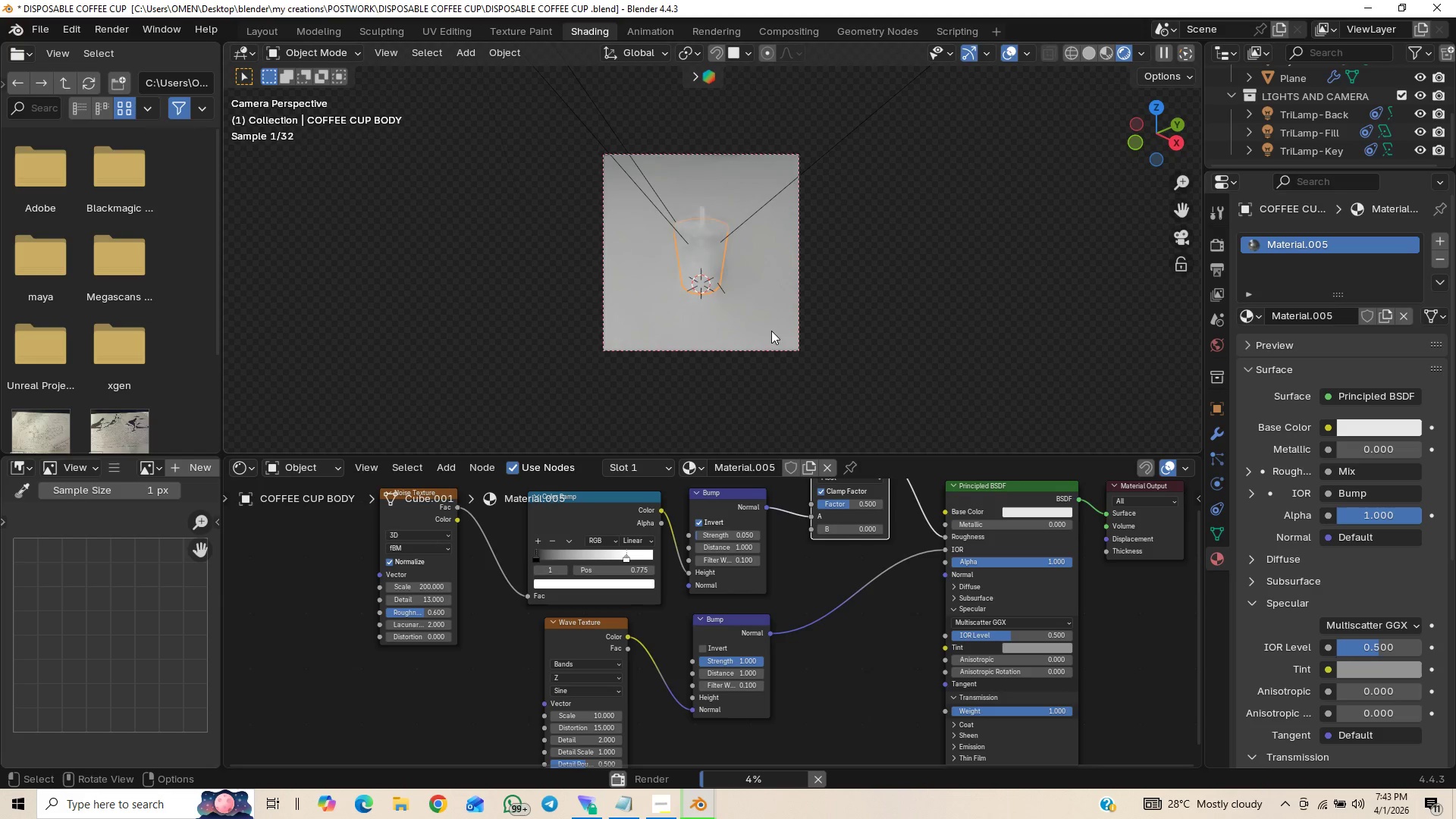 
scroll: coordinate [775, 329], scroll_direction: up, amount: 2.0
 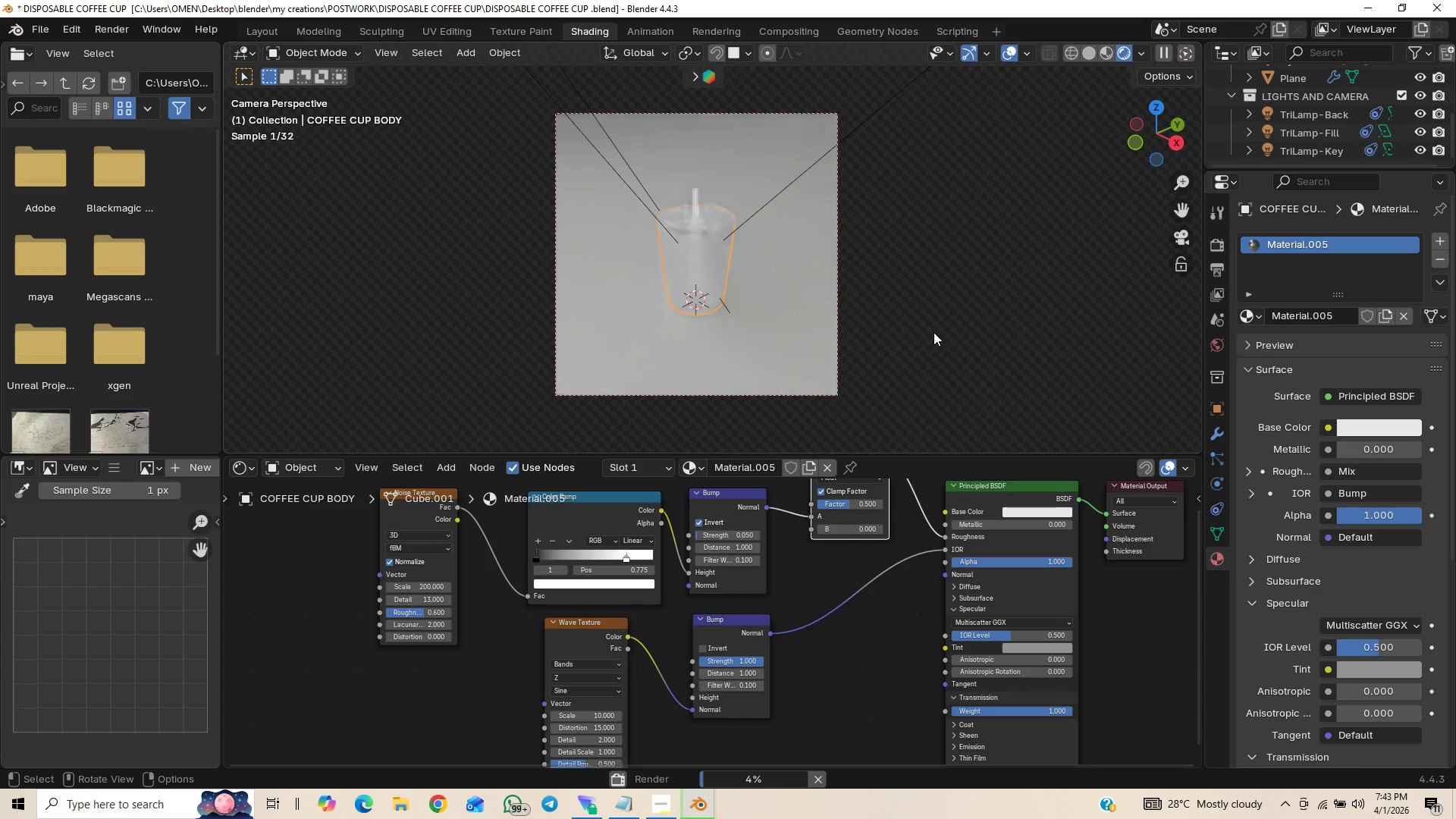 
left_click([934, 332])
 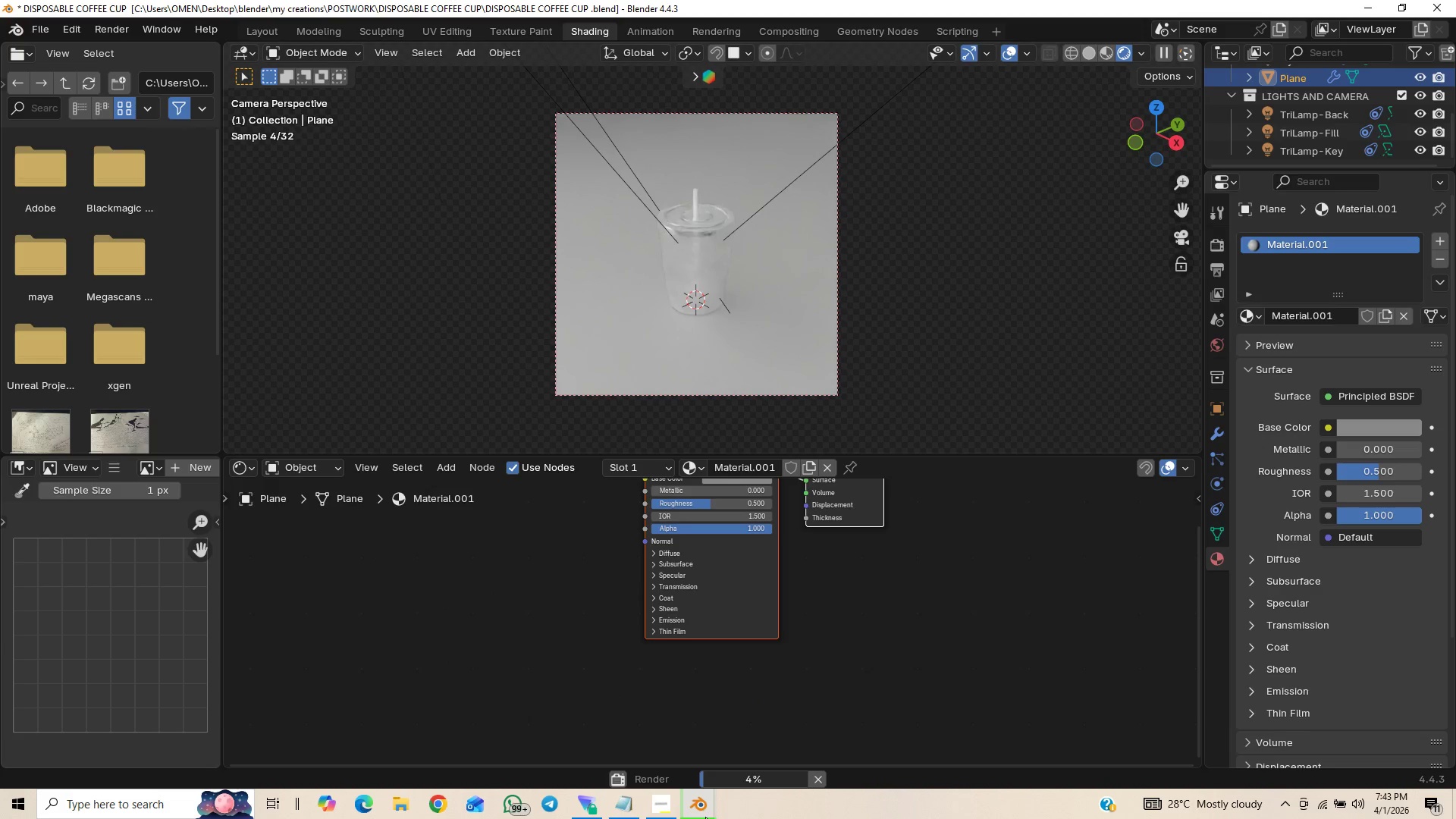 
left_click([702, 801])
 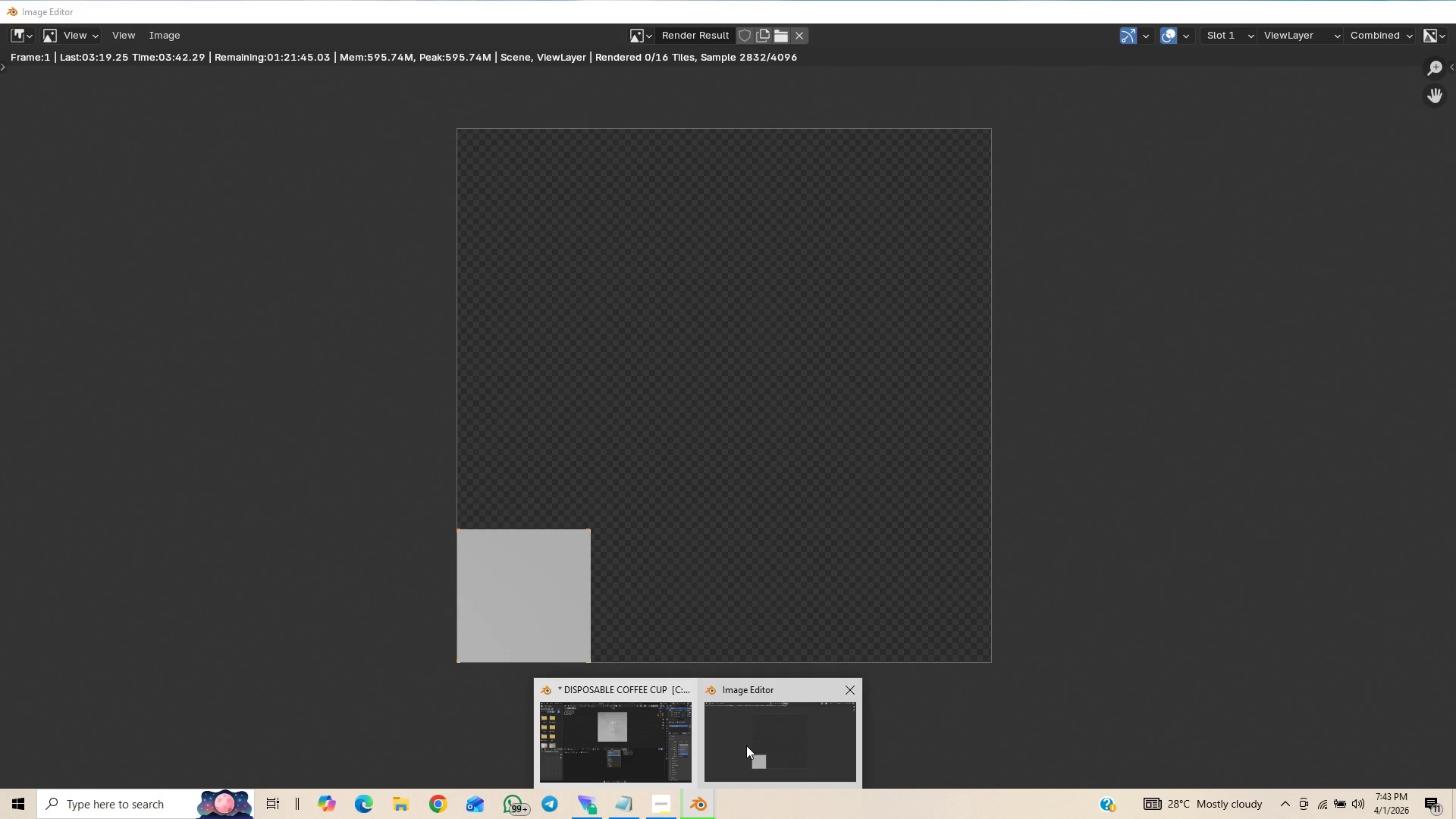 
left_click([746, 745])
 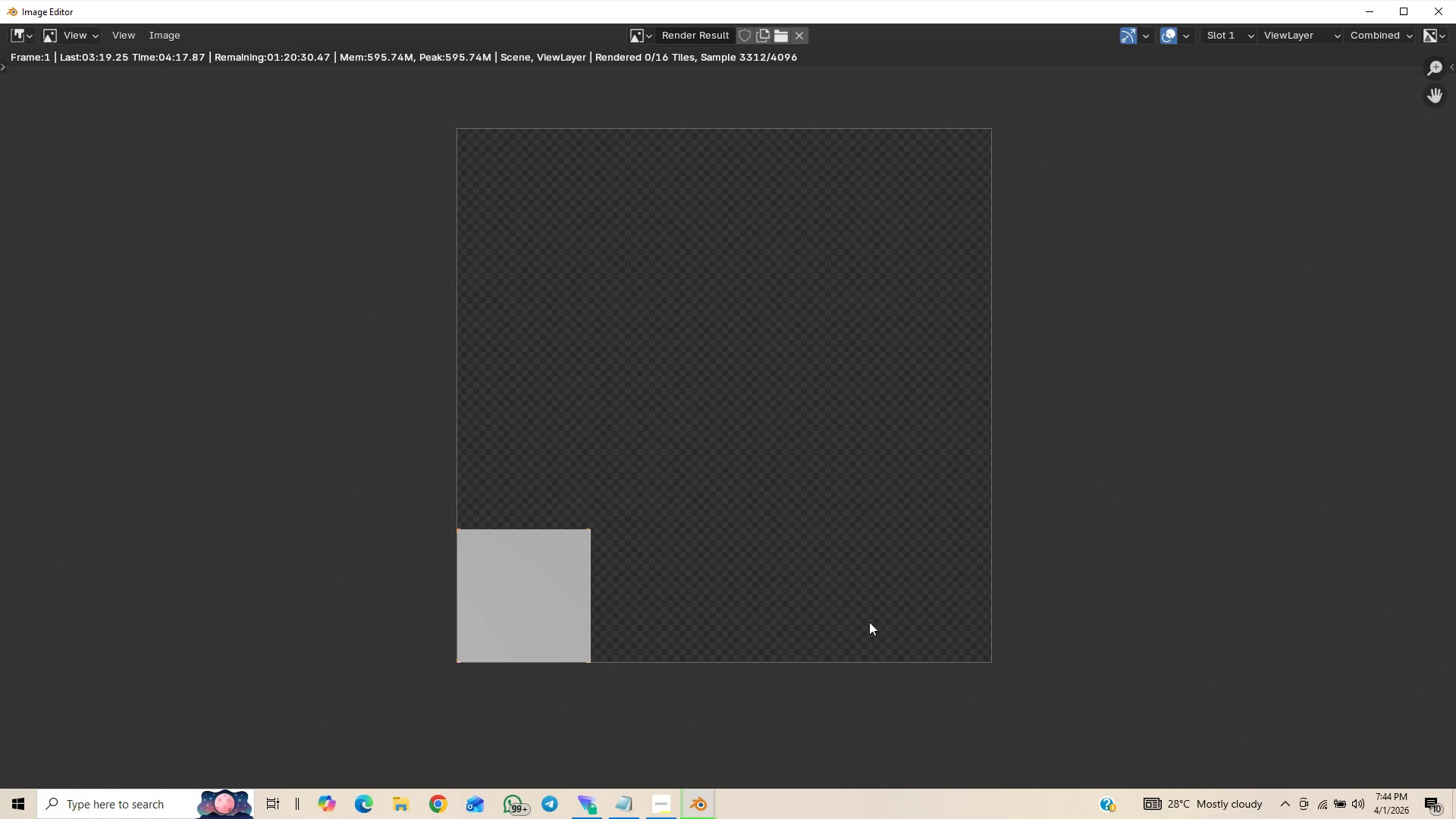 
wait(39.8)
 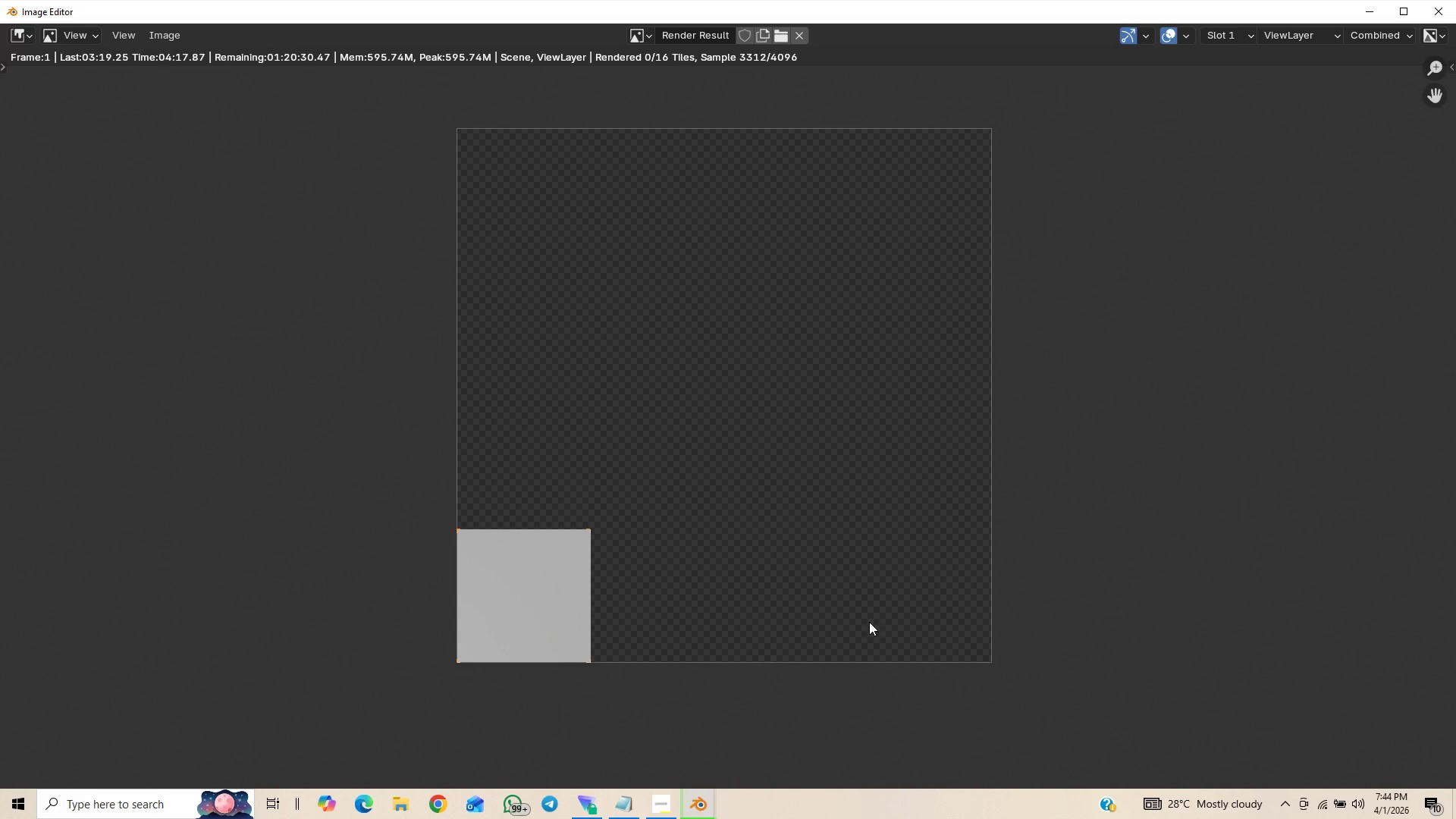 
left_click([1420, 640])
 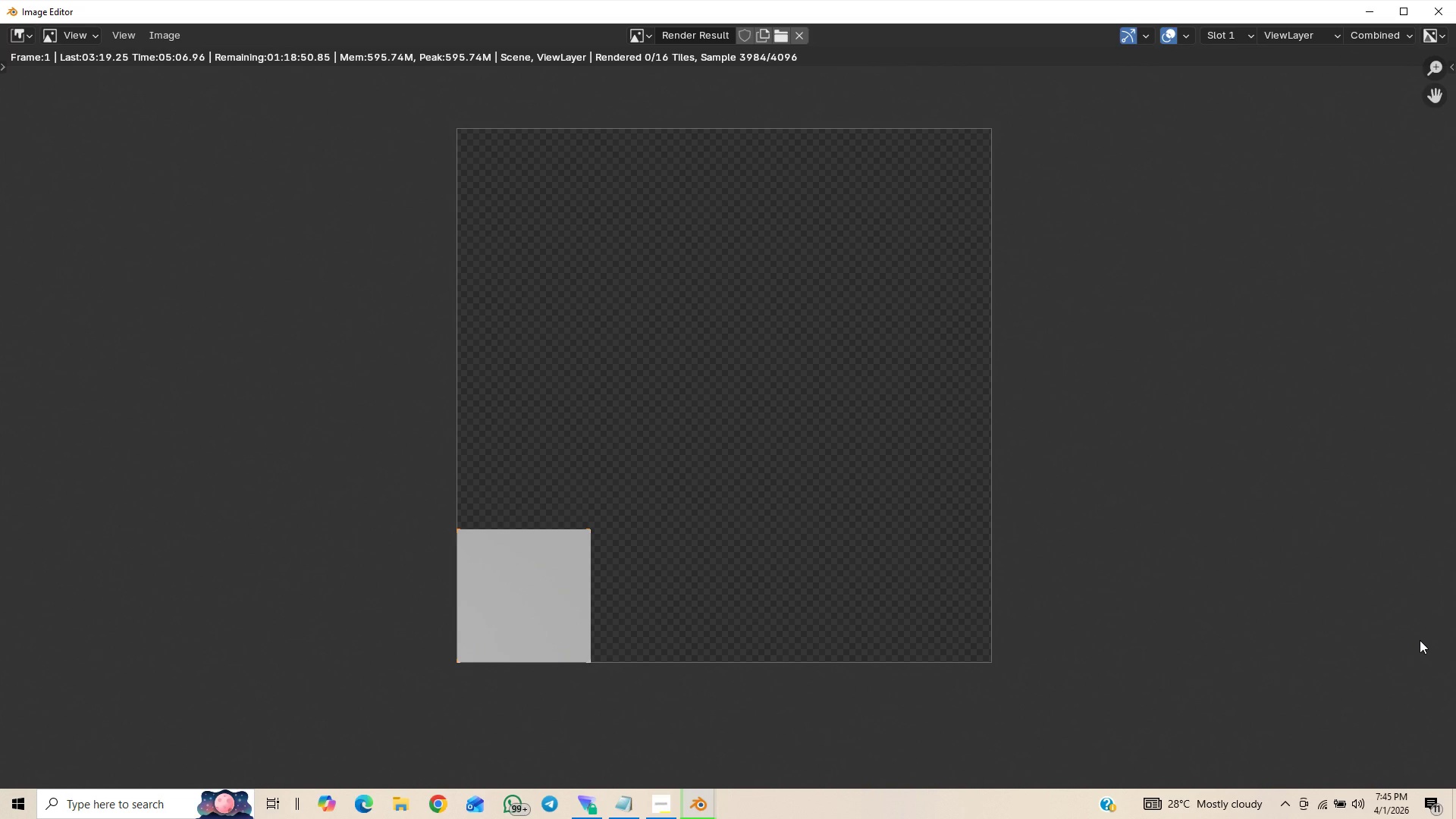 
wait(49.88)
 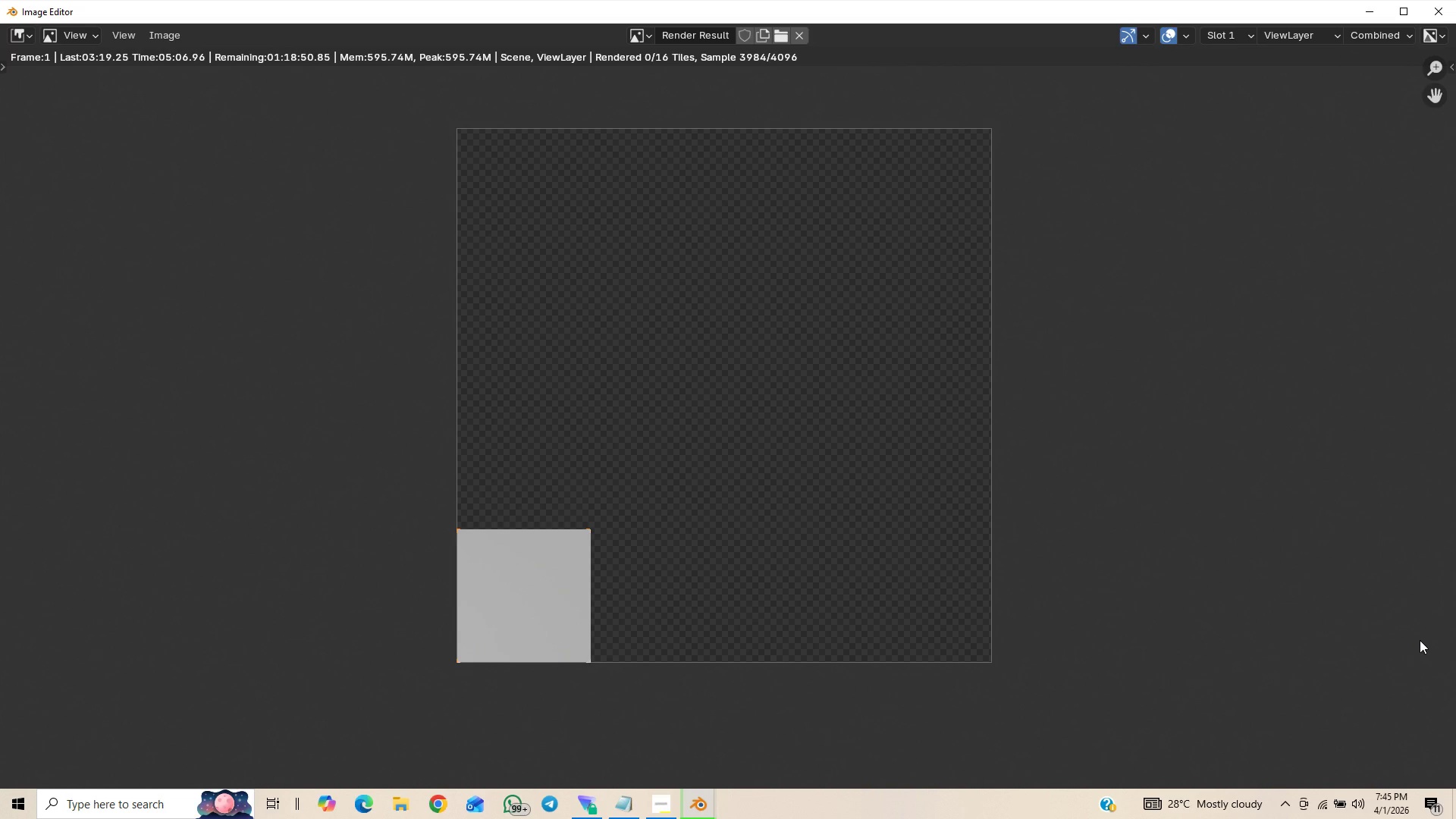 
left_click([852, 394])
 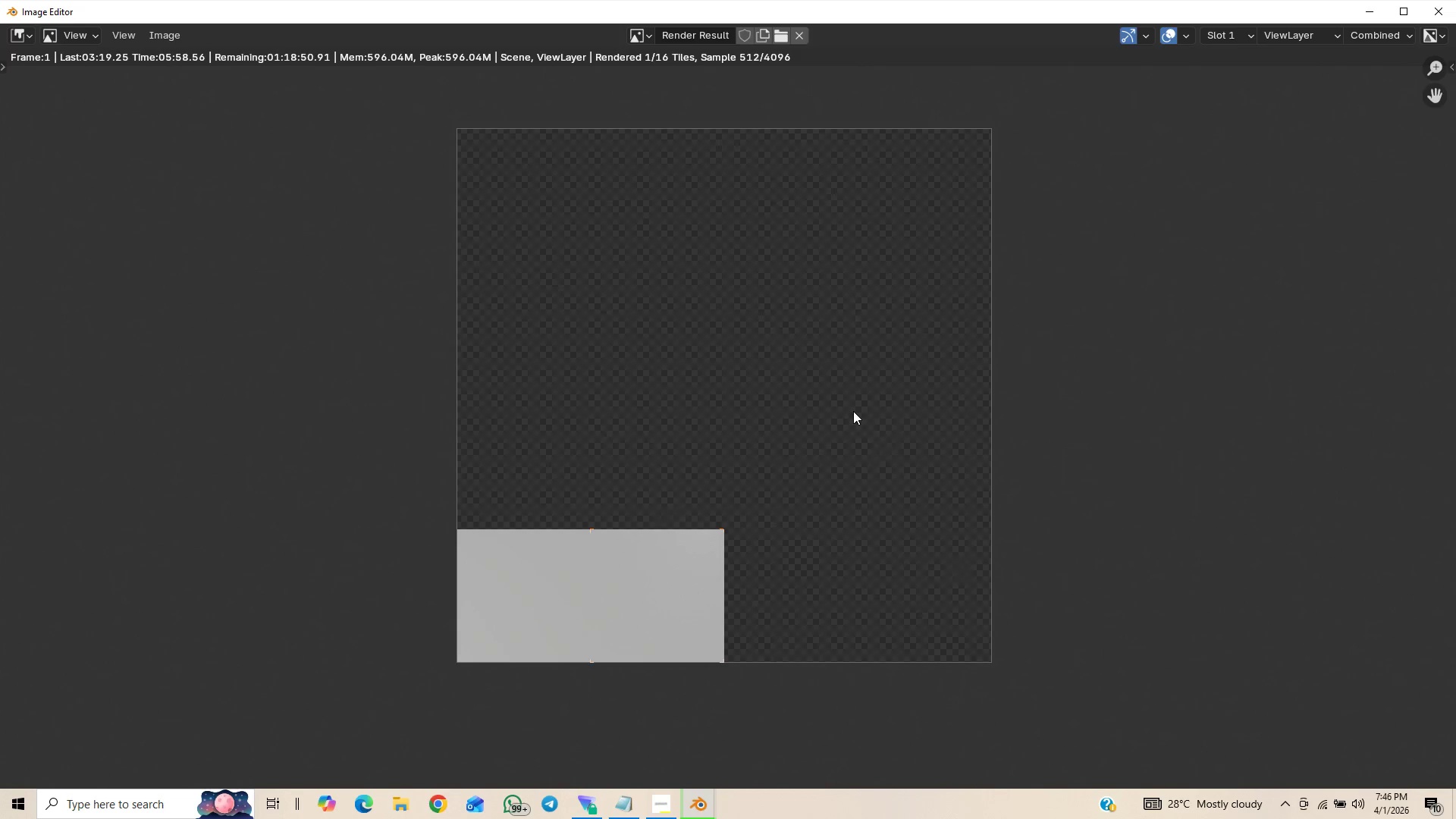 
wait(50.88)
 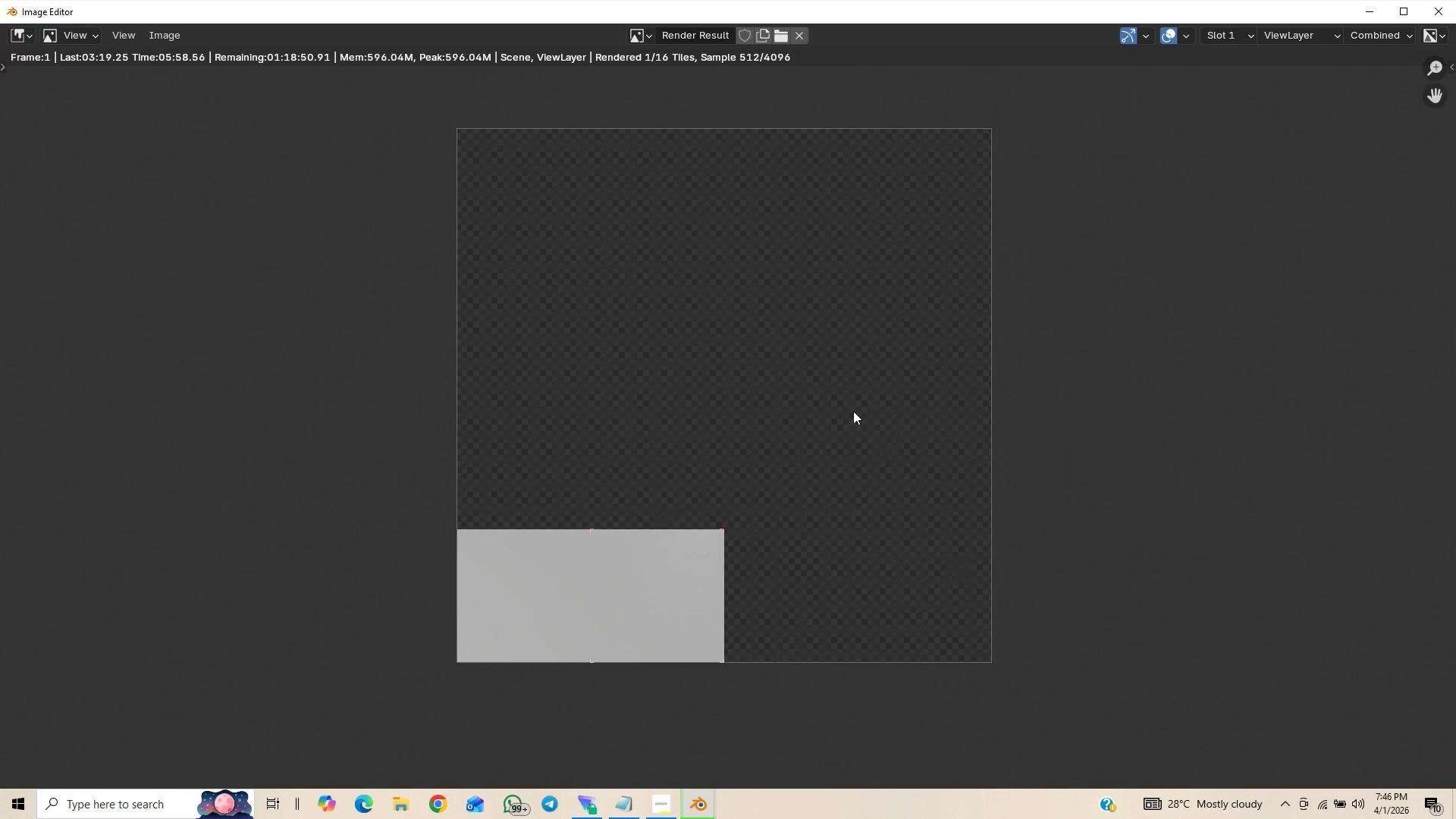 
left_click([657, 804])